 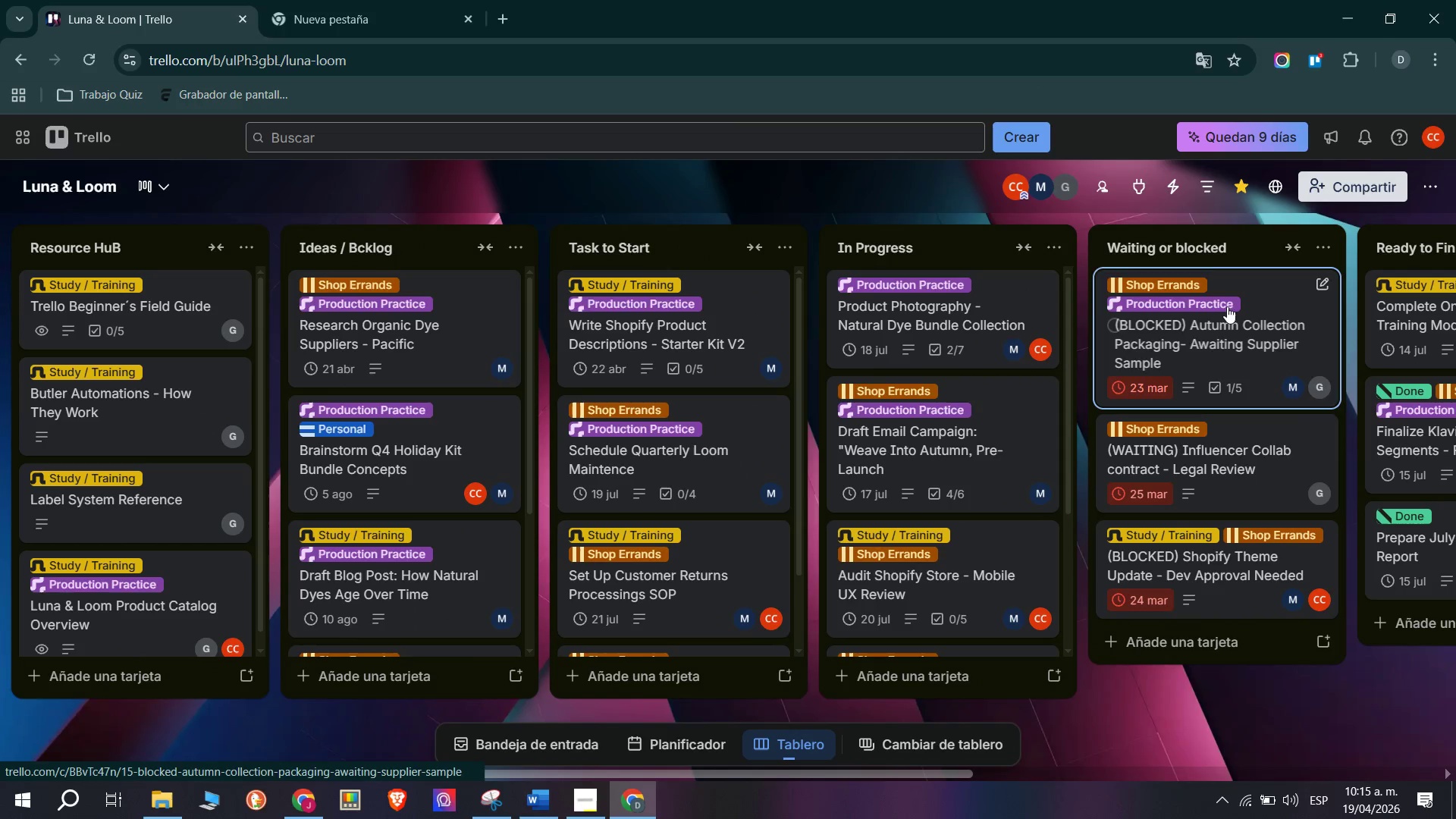 
scroll: coordinate [384, 513], scroll_direction: up, amount: 4.0
 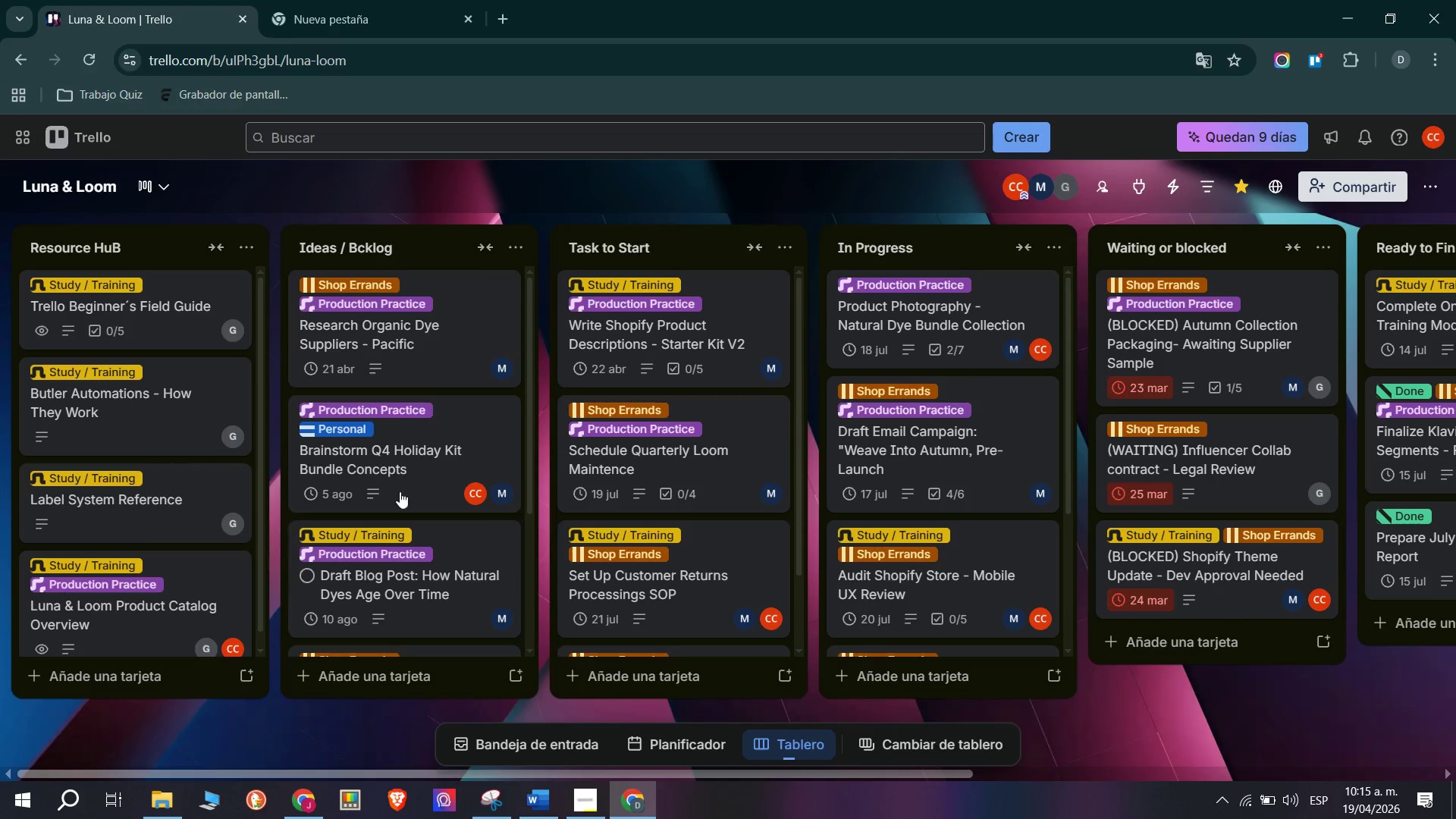 
wait(5.43)
 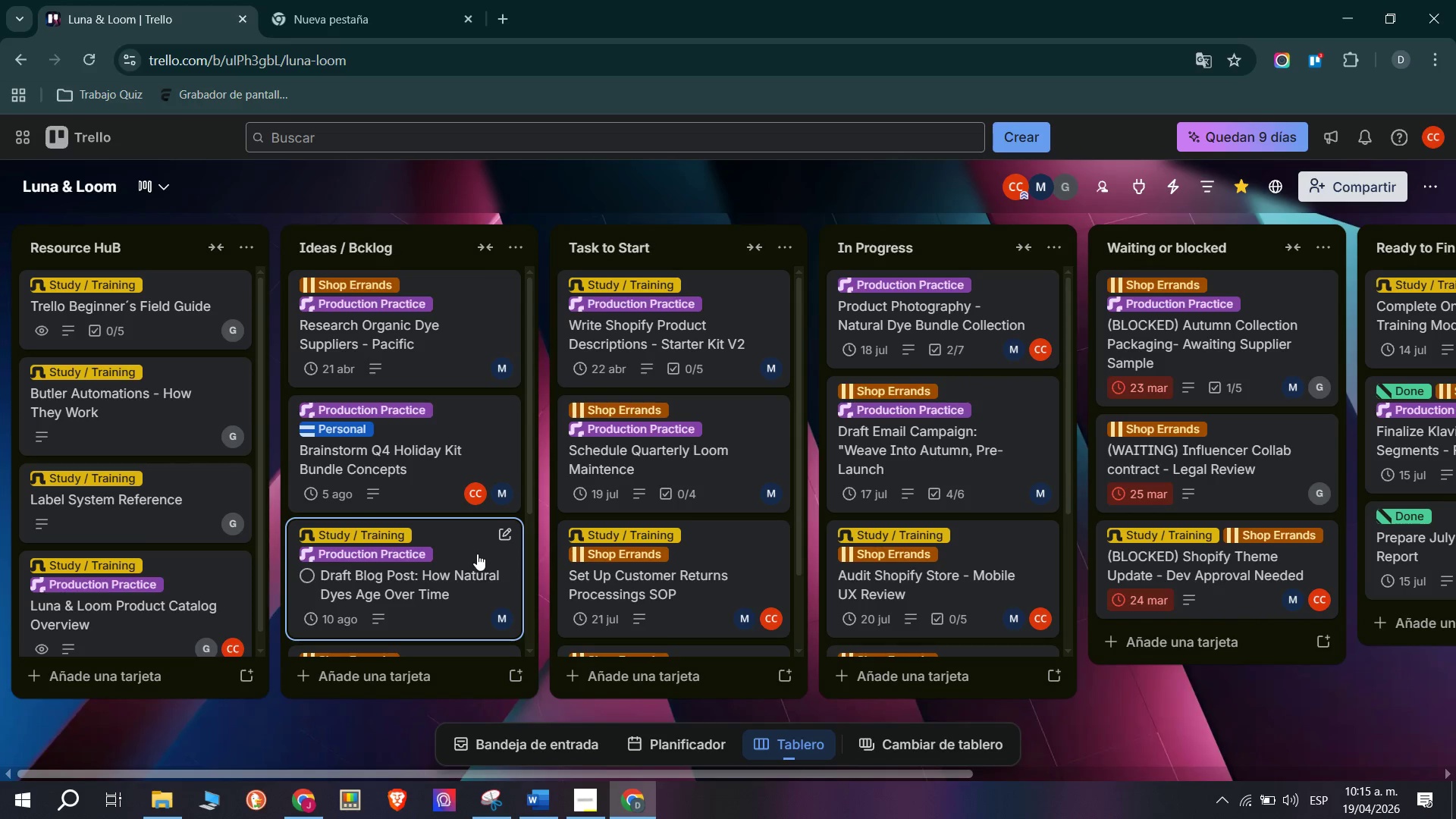 
left_click([241, 244])
 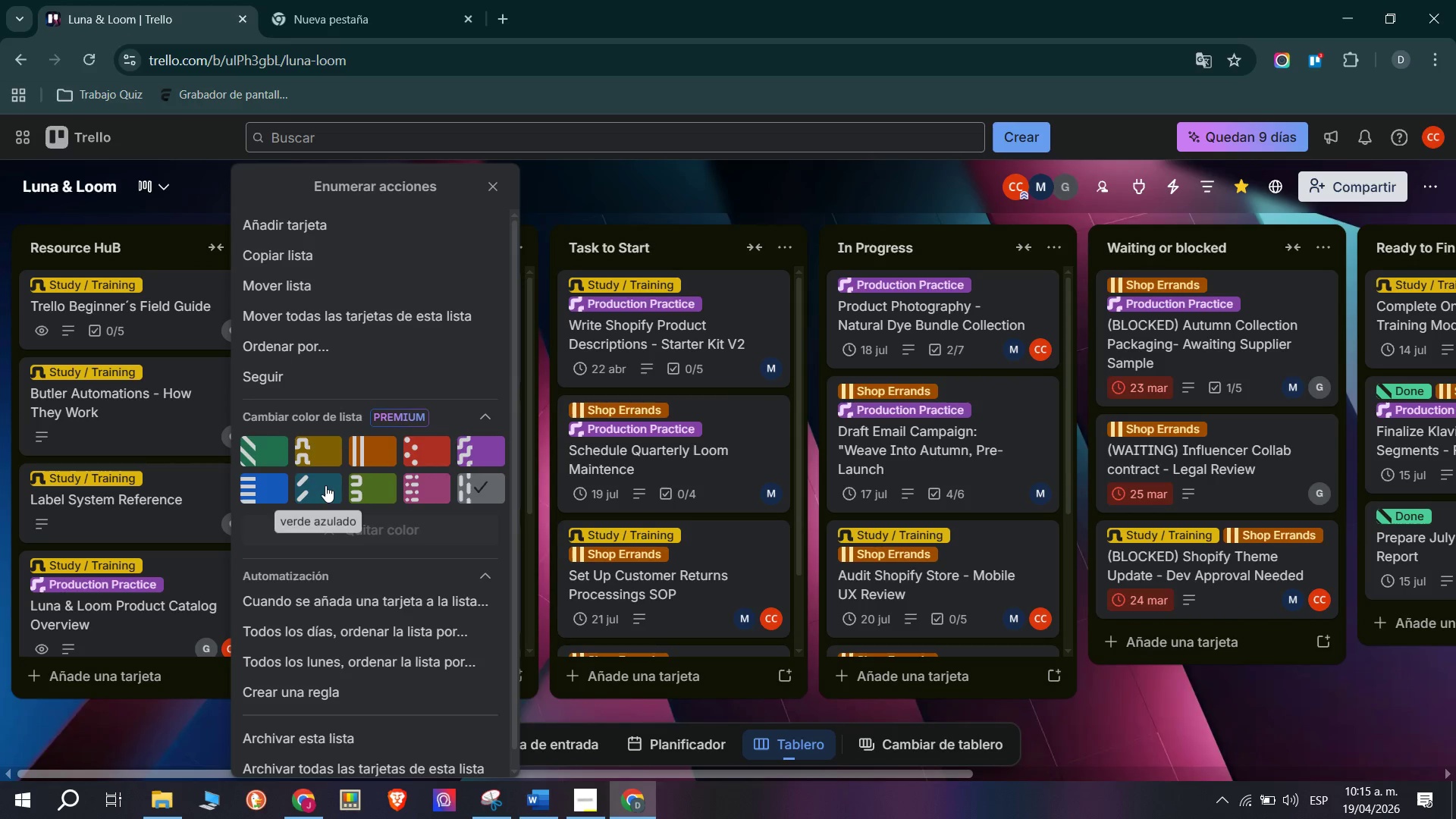 
left_click([260, 499])
 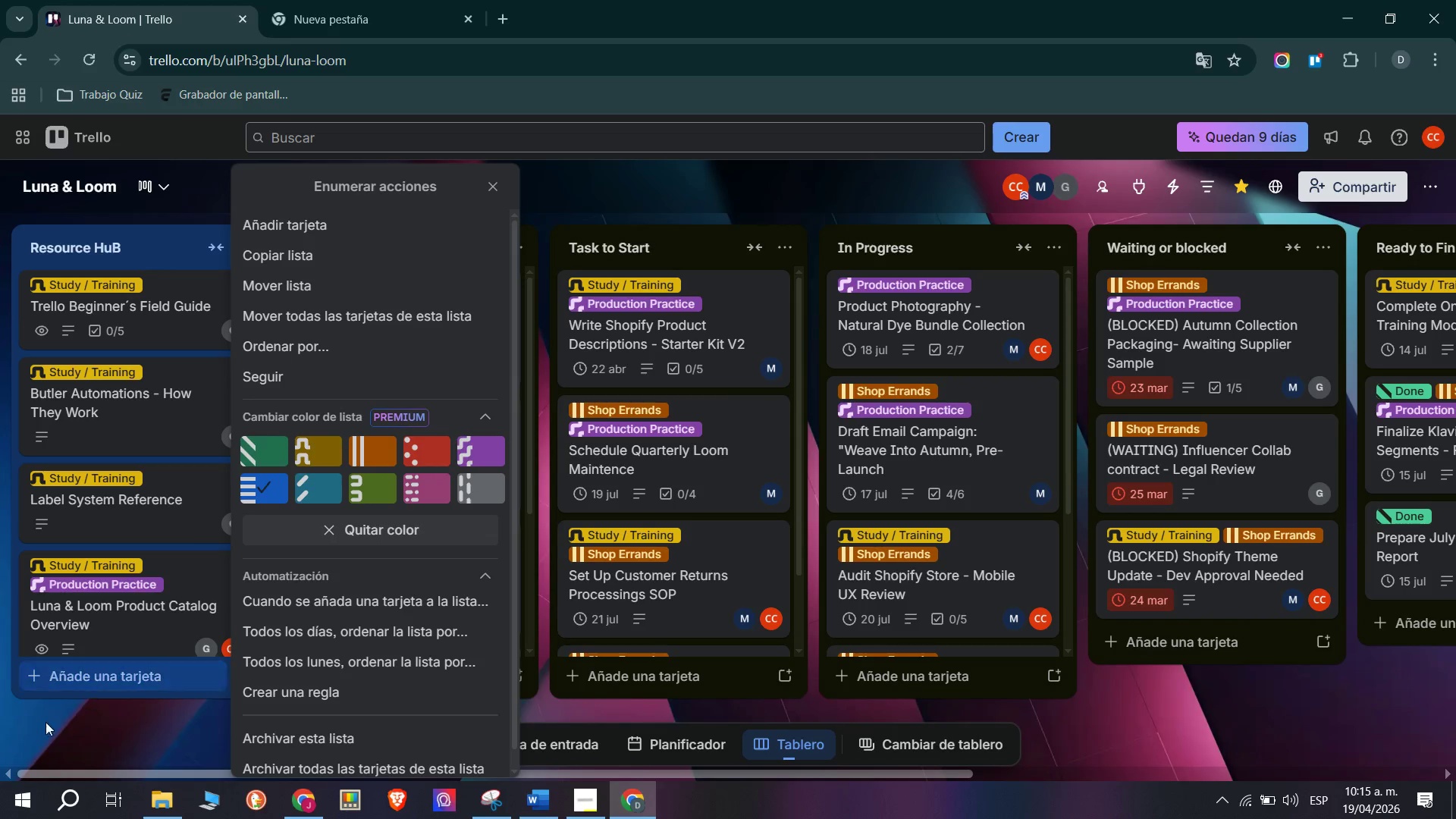 
left_click([85, 755])
 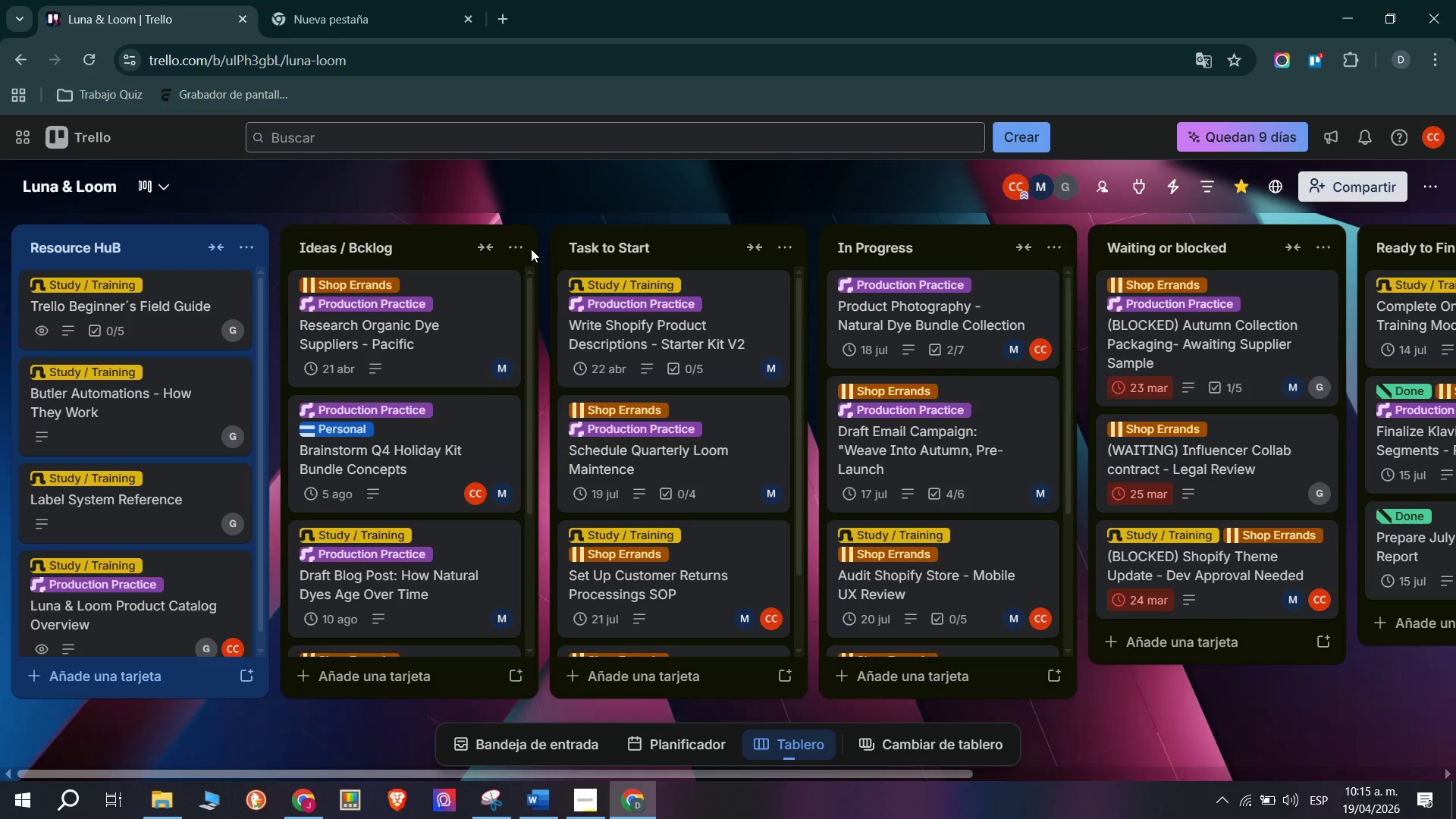 
left_click([526, 247])
 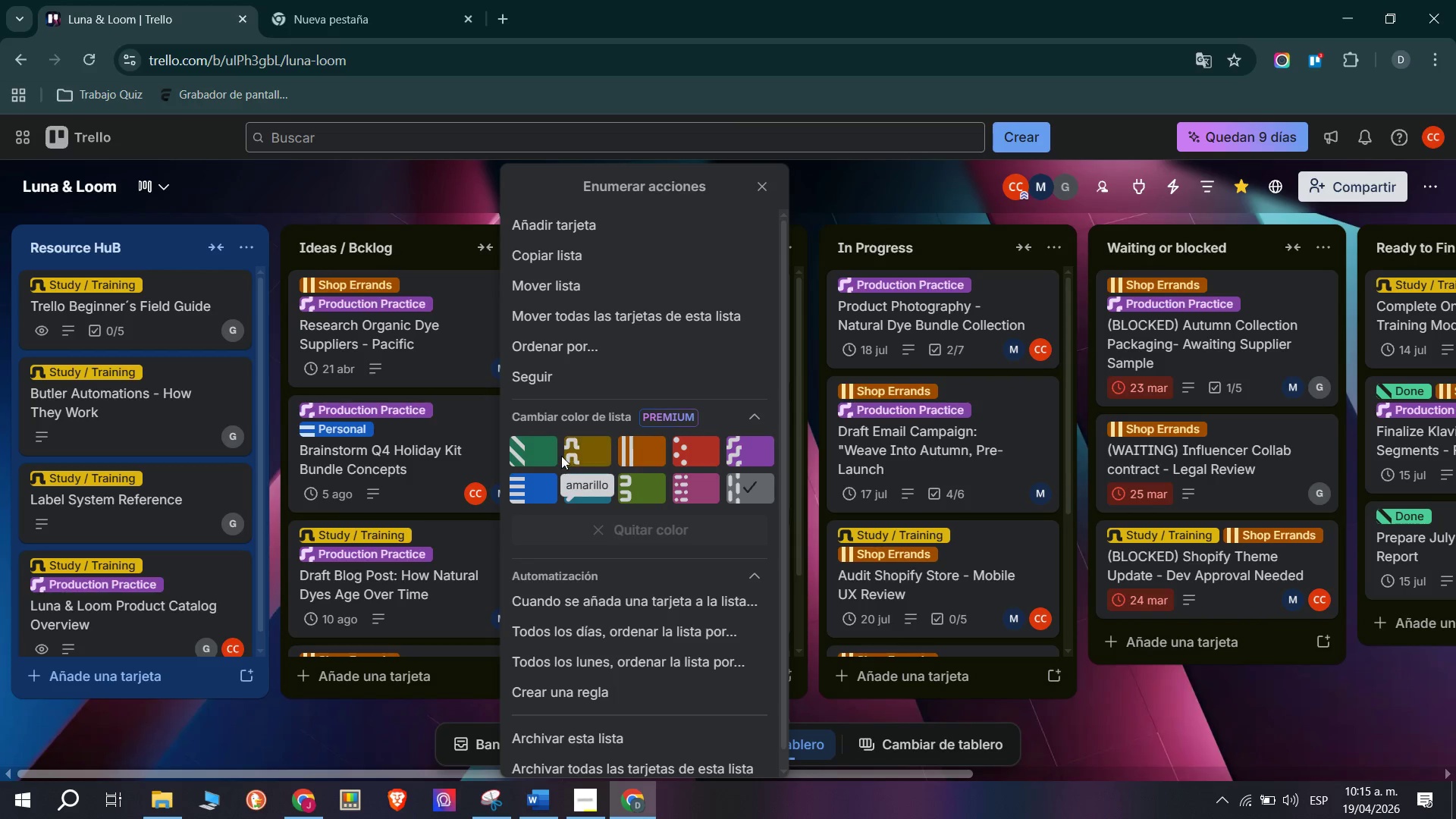 
left_click([545, 450])
 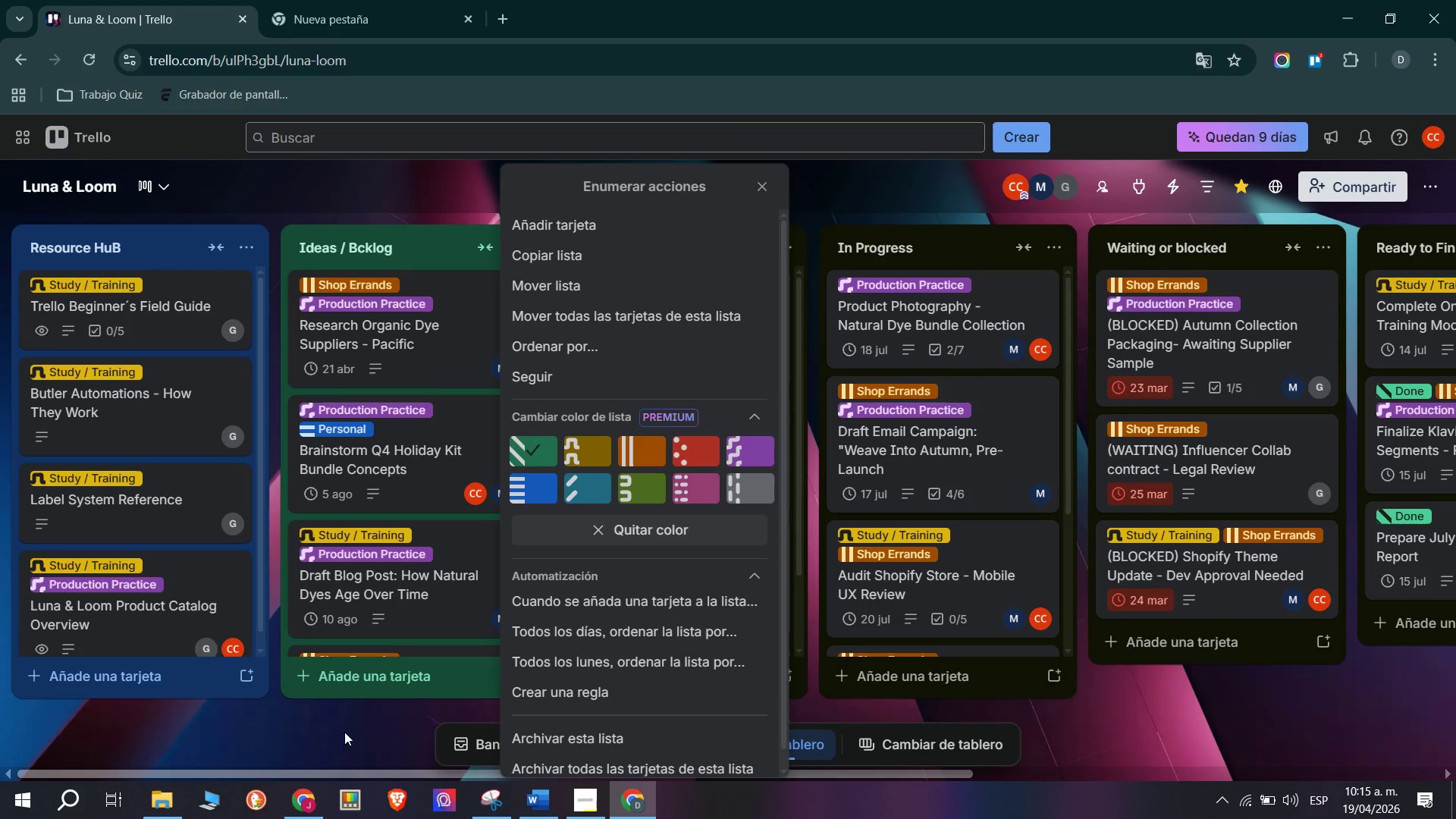 
left_click([346, 752])
 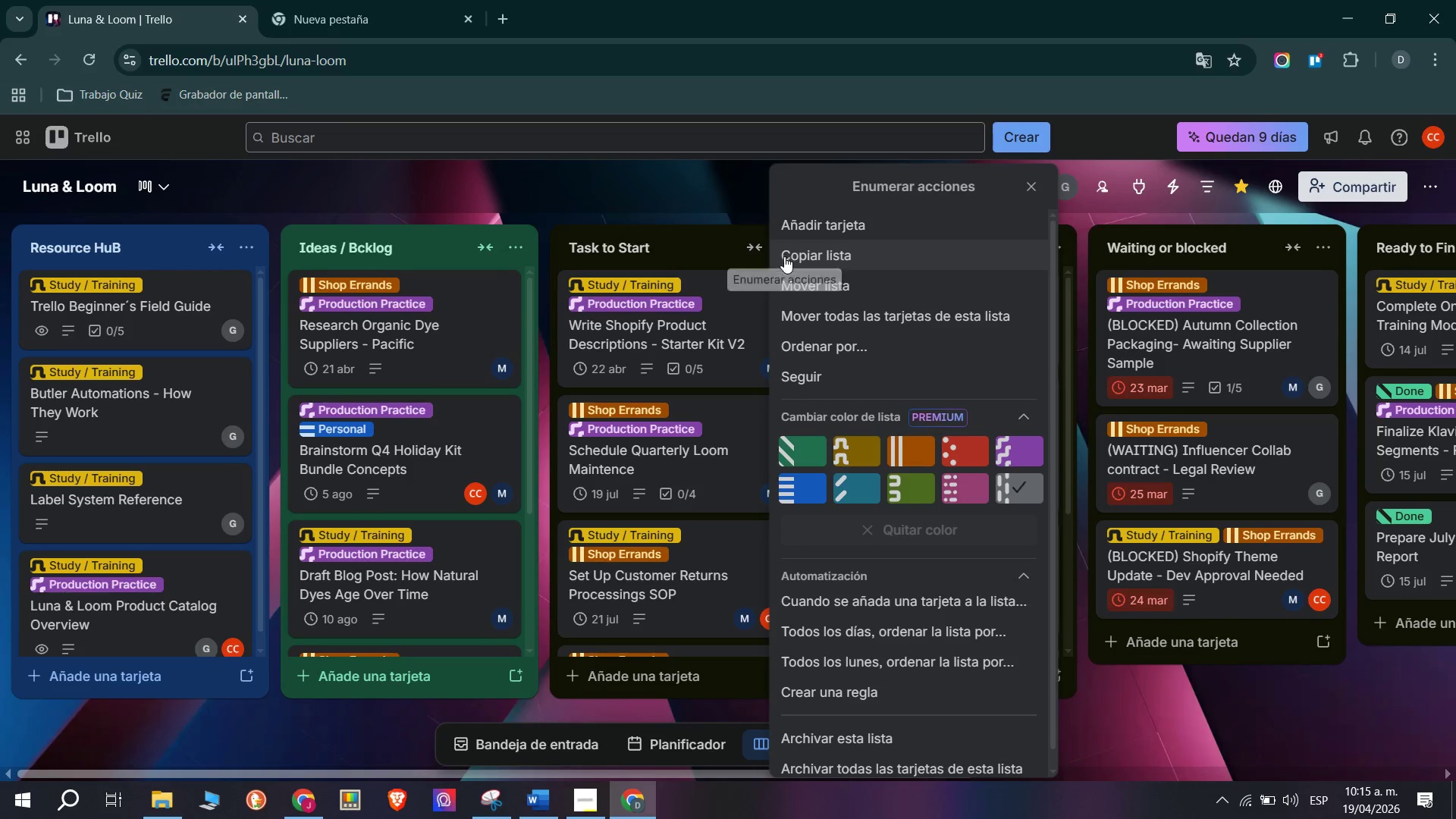 
left_click([906, 453])
 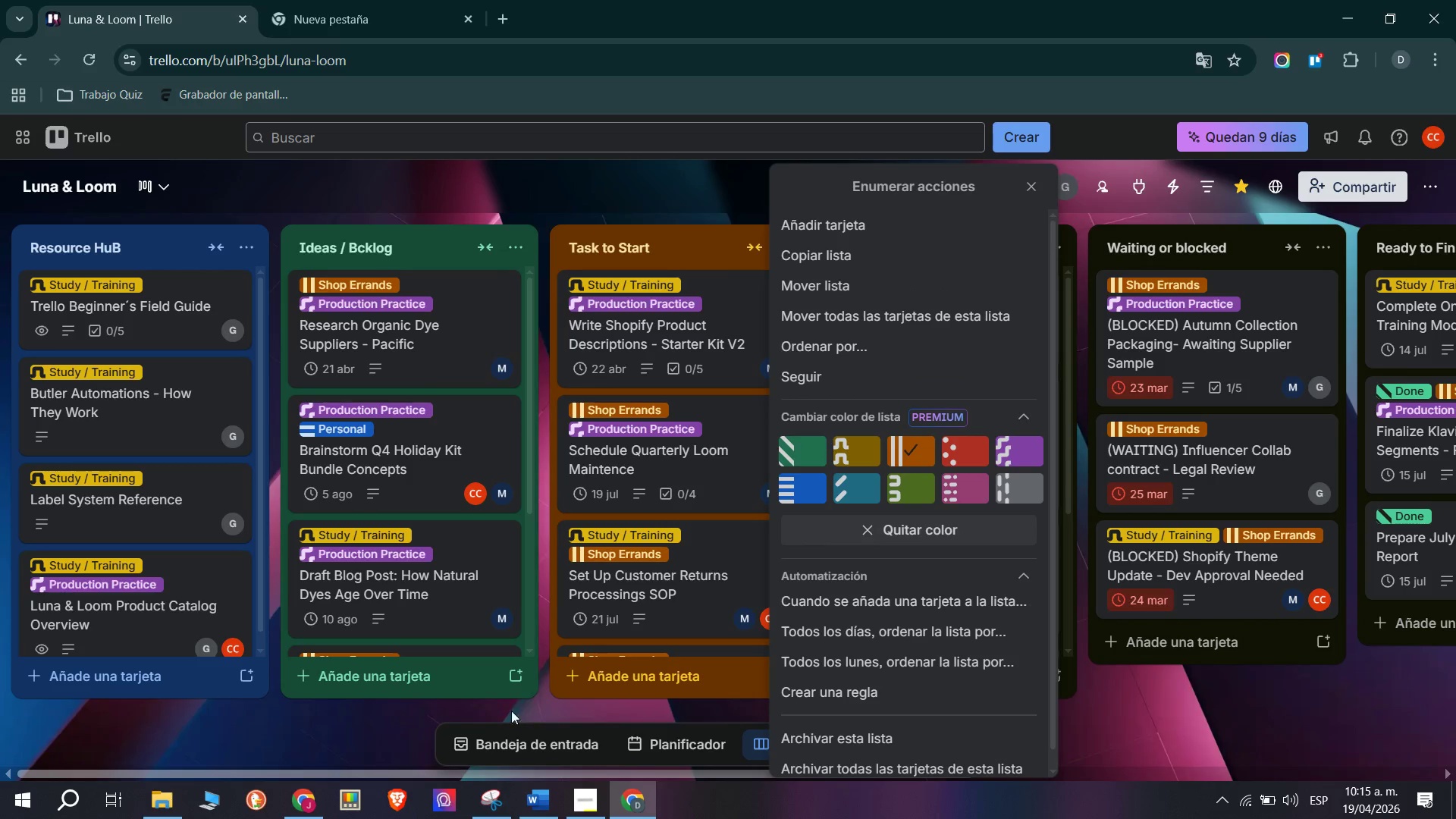 
left_click([511, 726])
 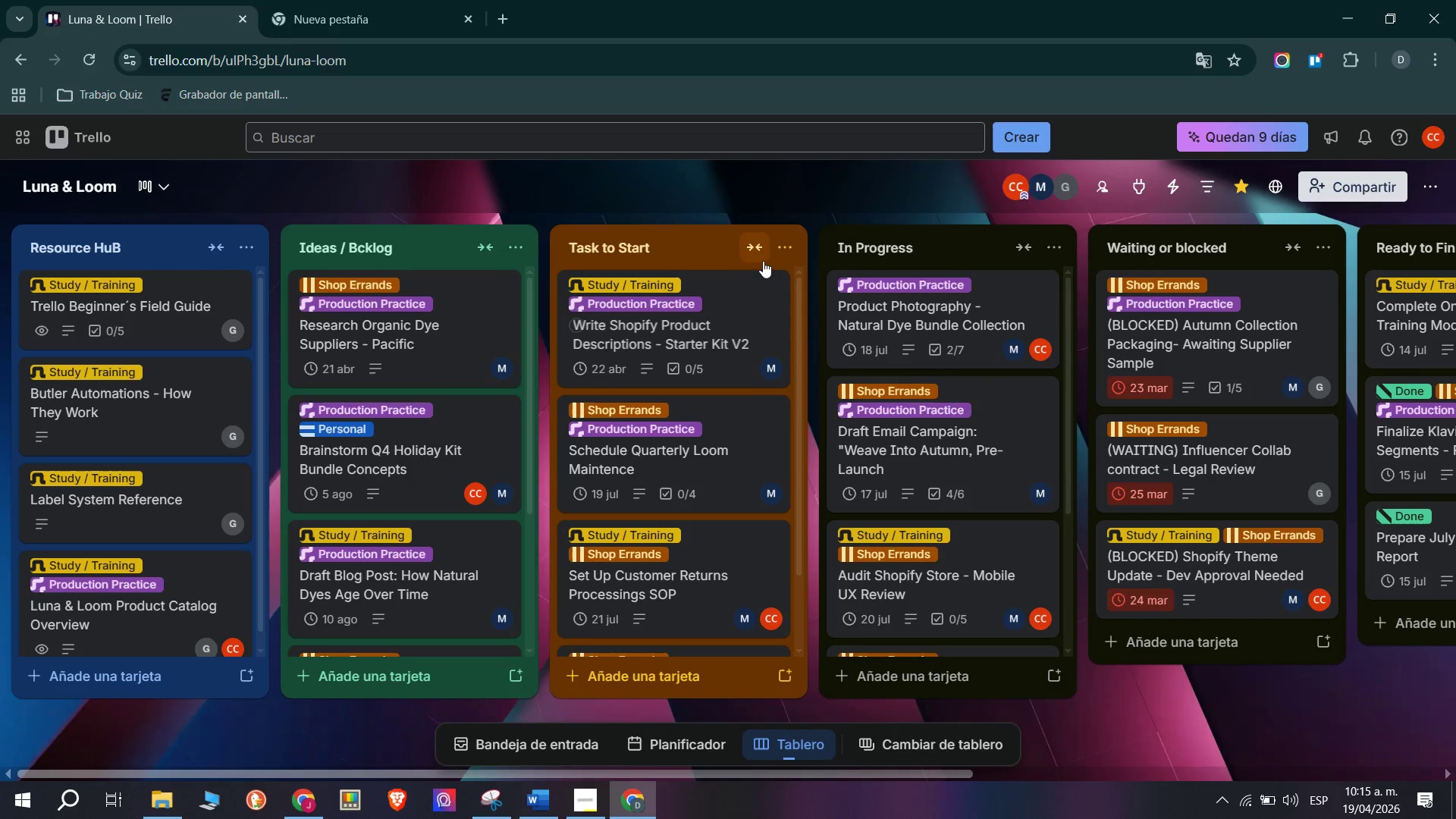 
left_click([783, 247])
 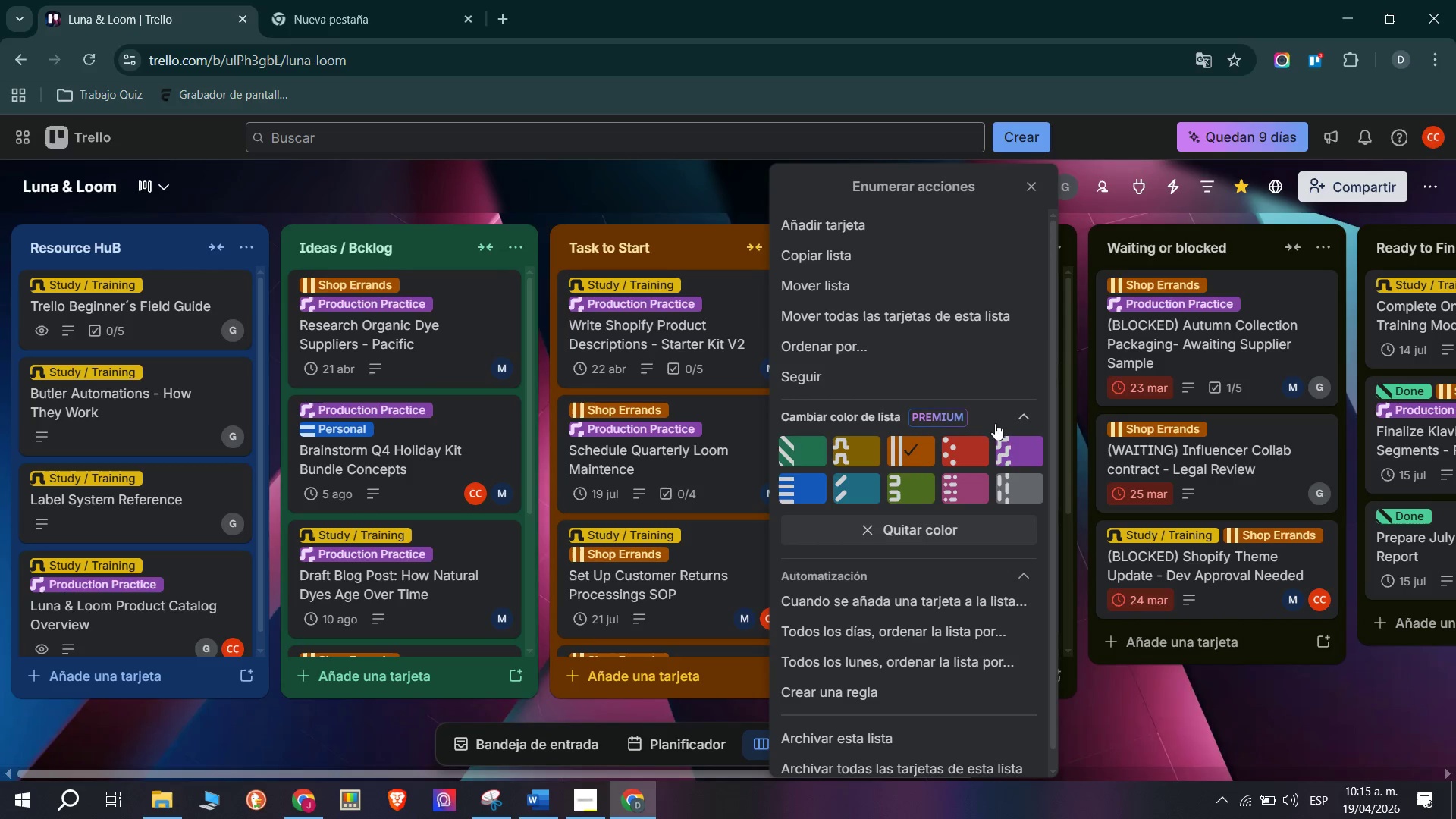 
left_click([970, 441])
 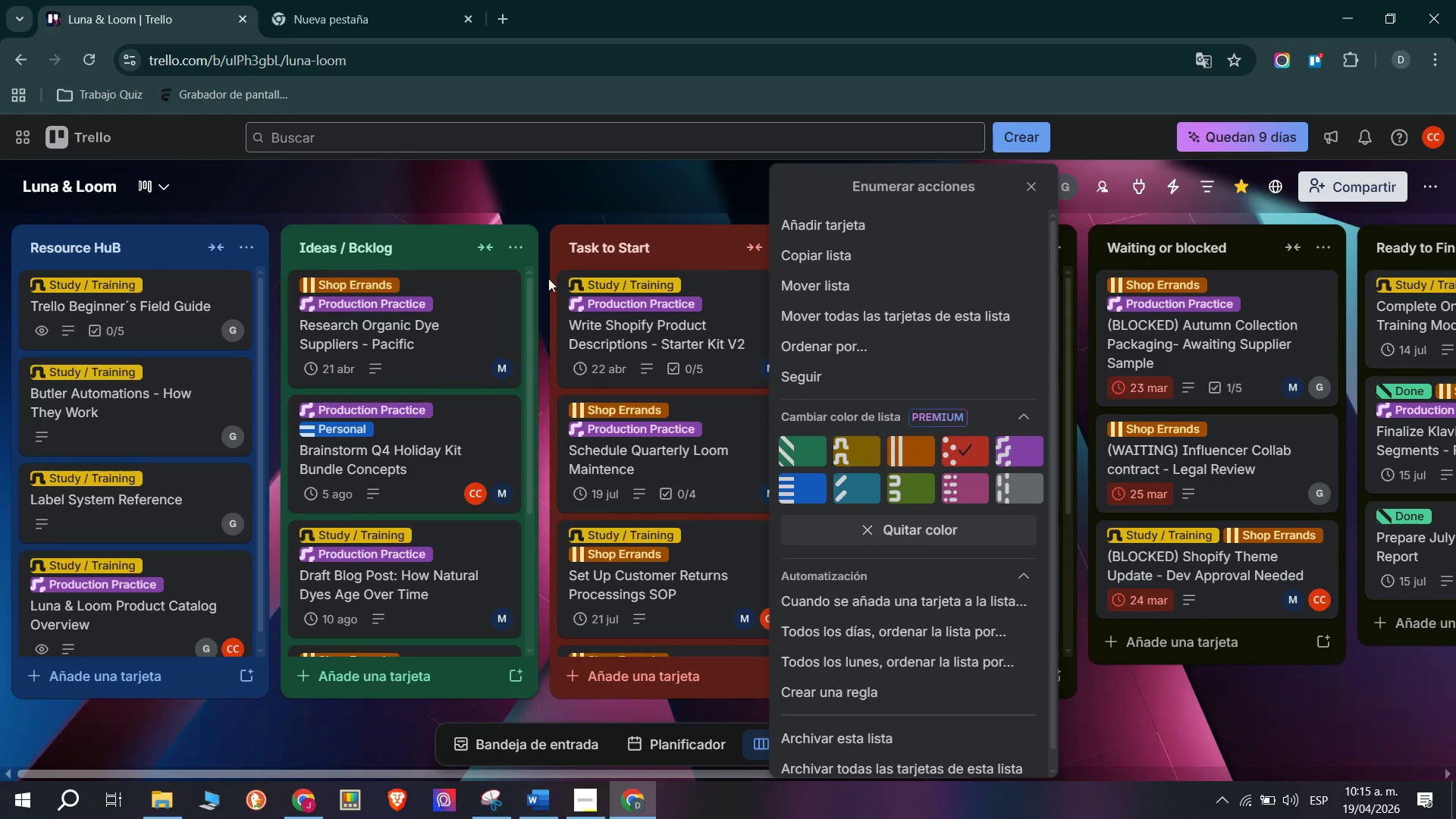 
left_click([592, 186])
 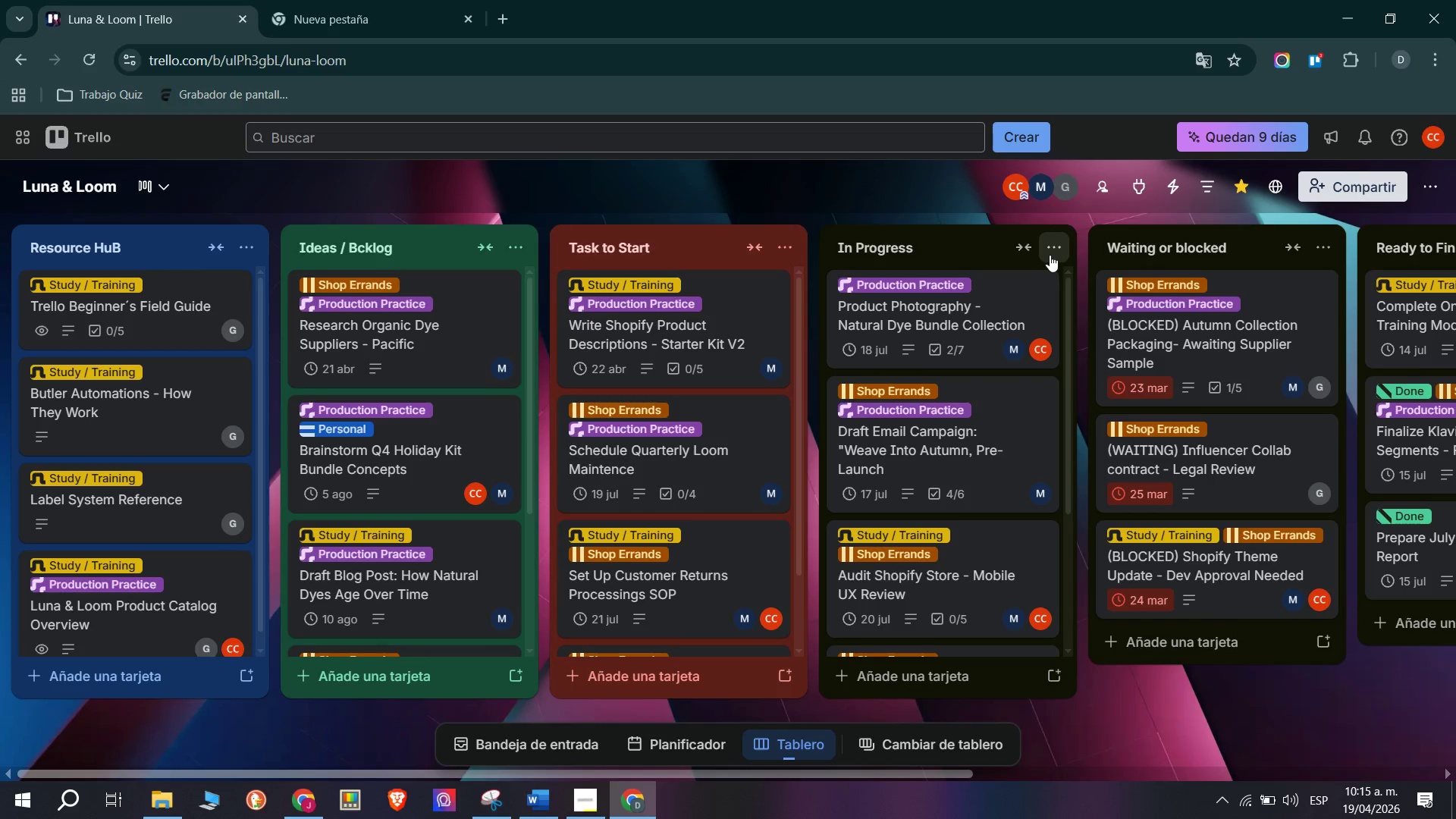 
left_click([1057, 256])
 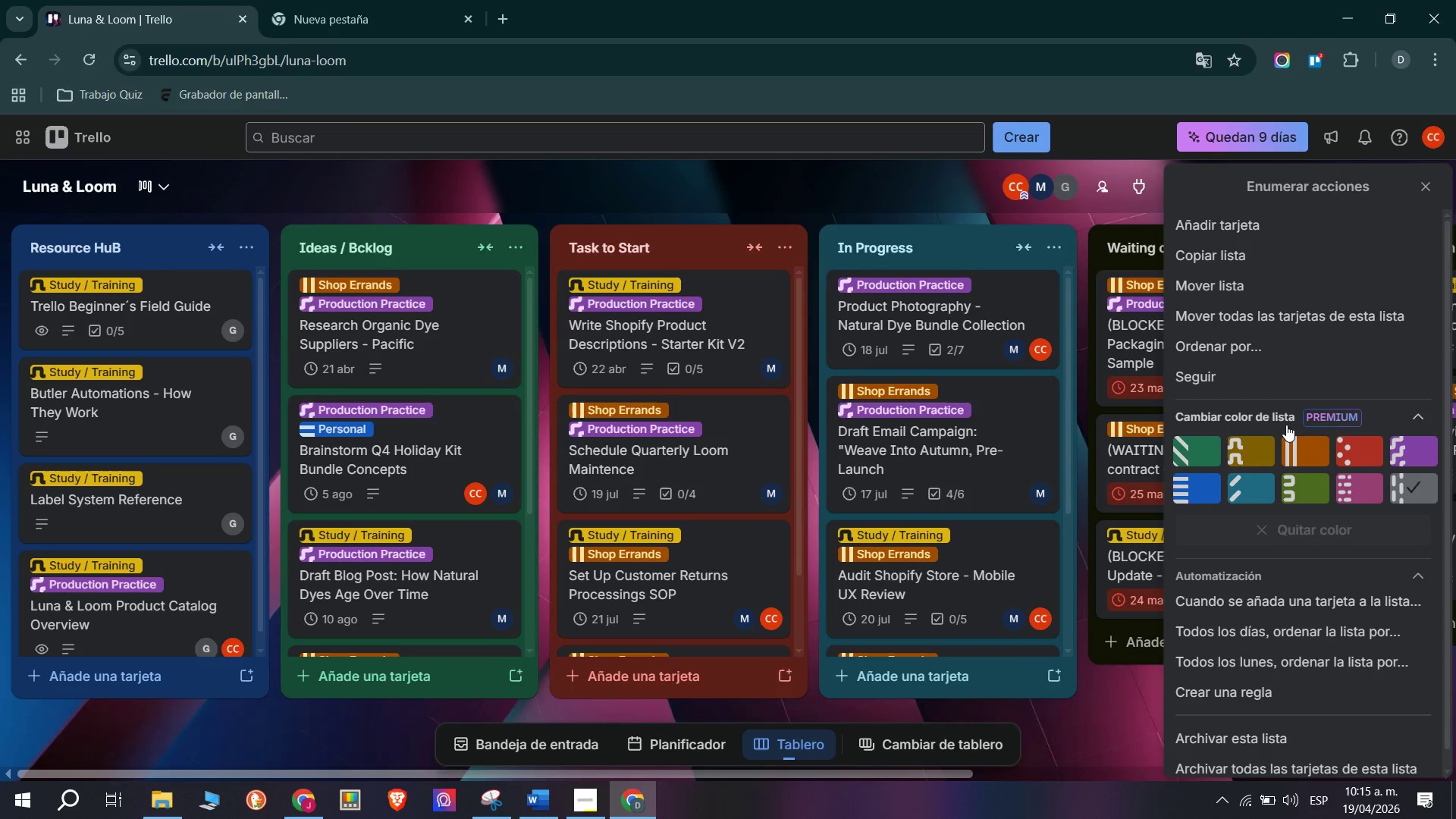 
wait(5.39)
 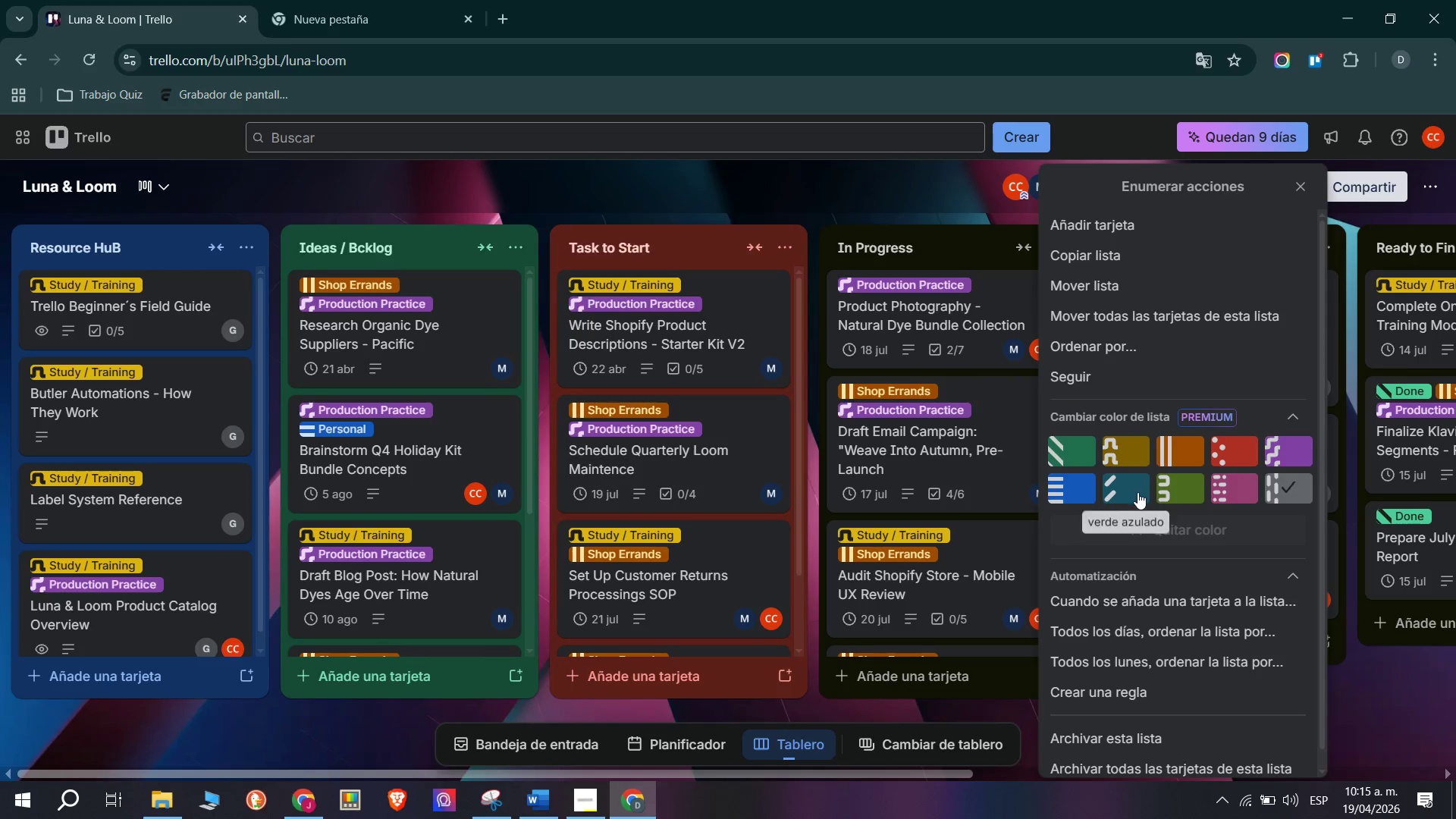 
left_click([1020, 196])
 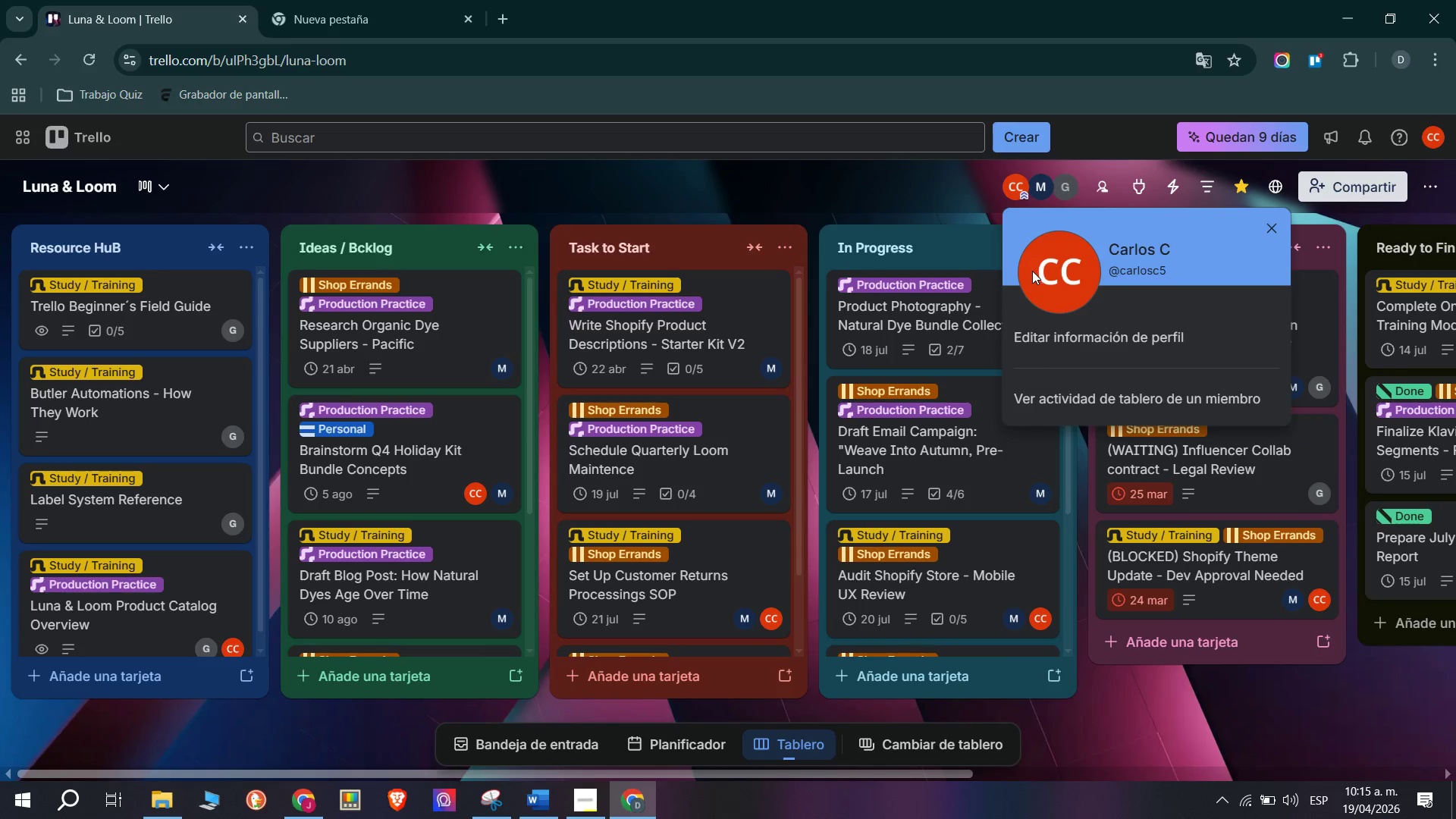 
left_click([901, 158])
 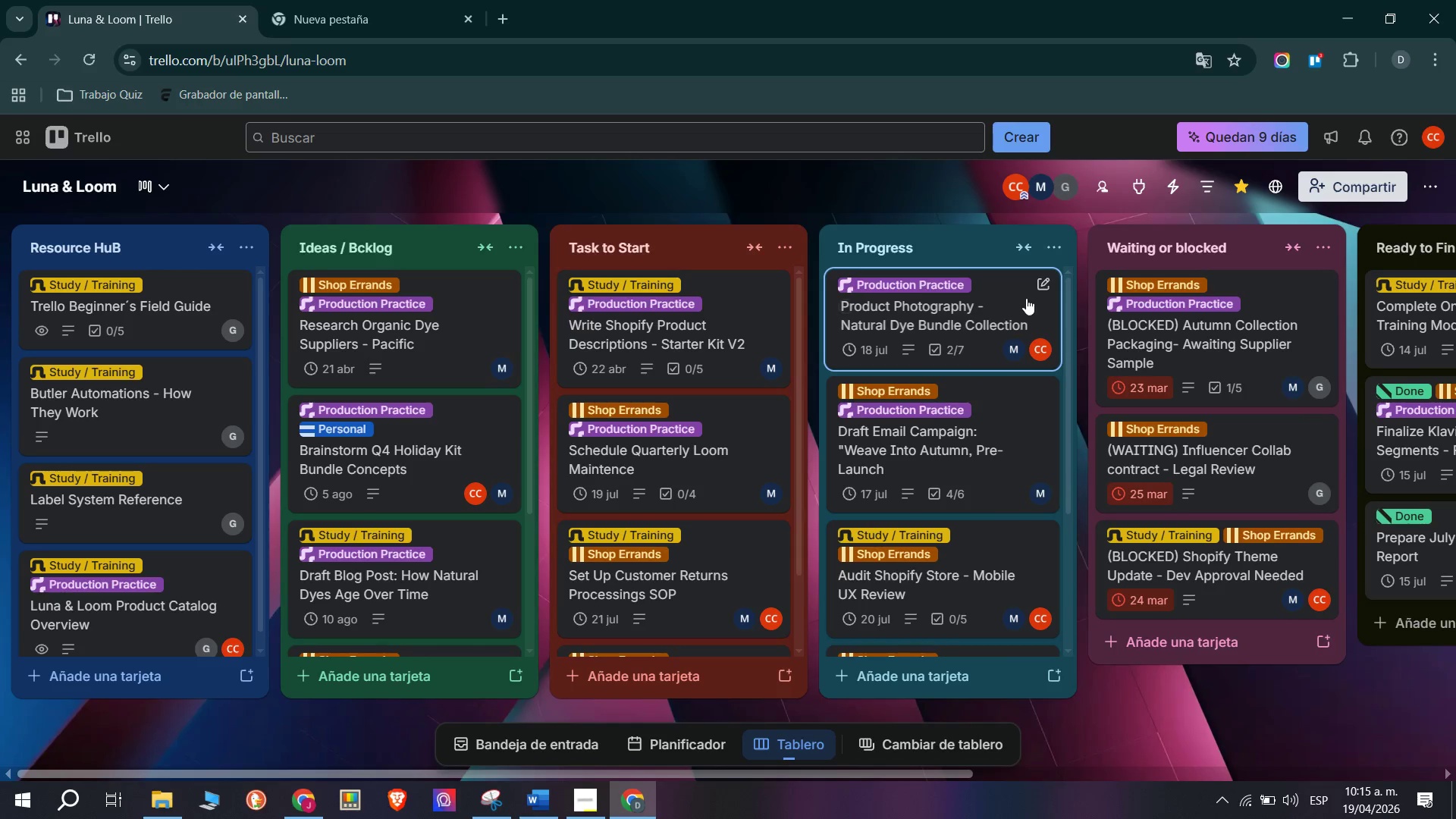 
scroll: coordinate [723, 278], scroll_direction: down, amount: 3.0